 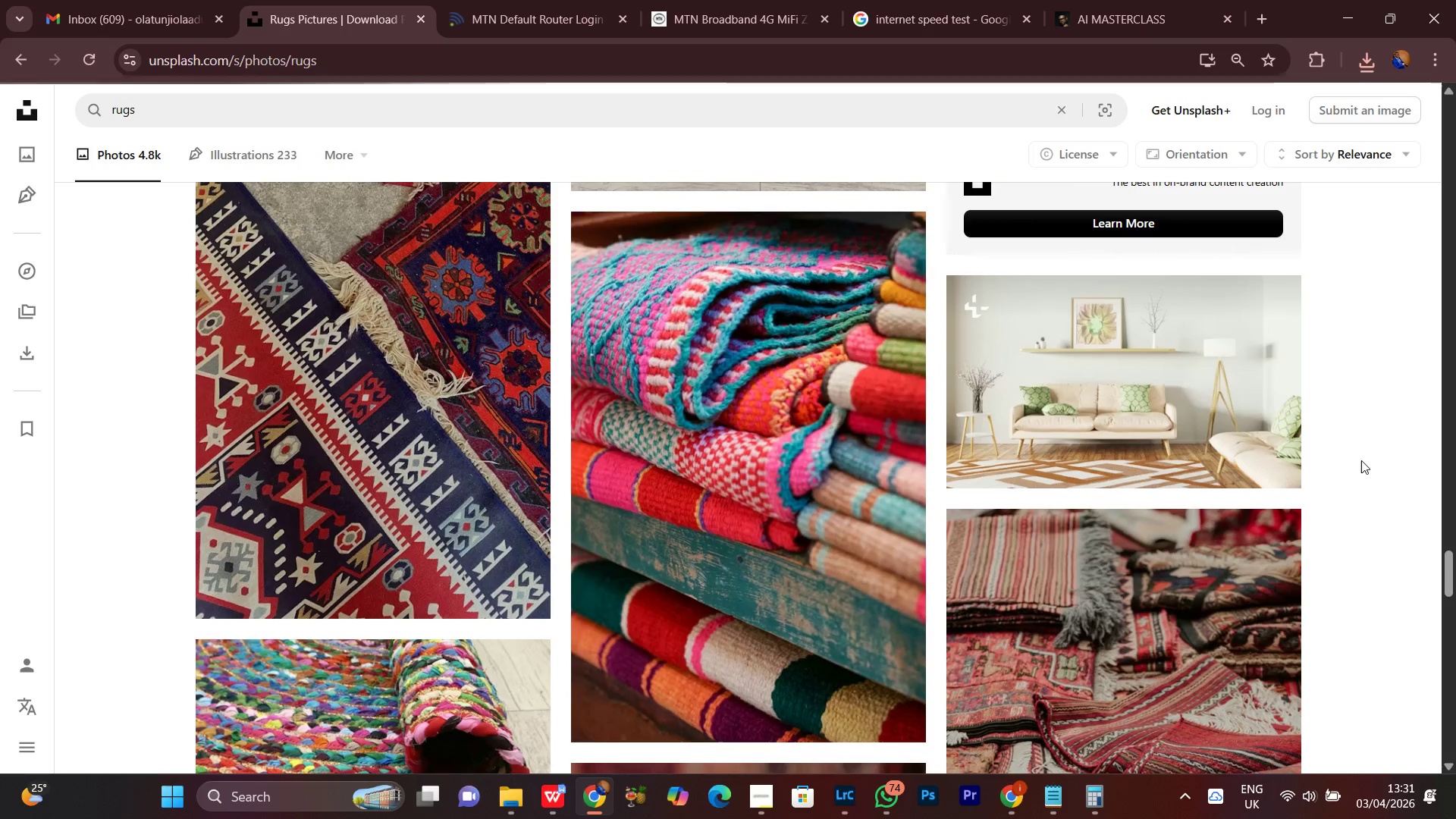 
scroll: coordinate [1340, 613], scroll_direction: down, amount: 3.0
 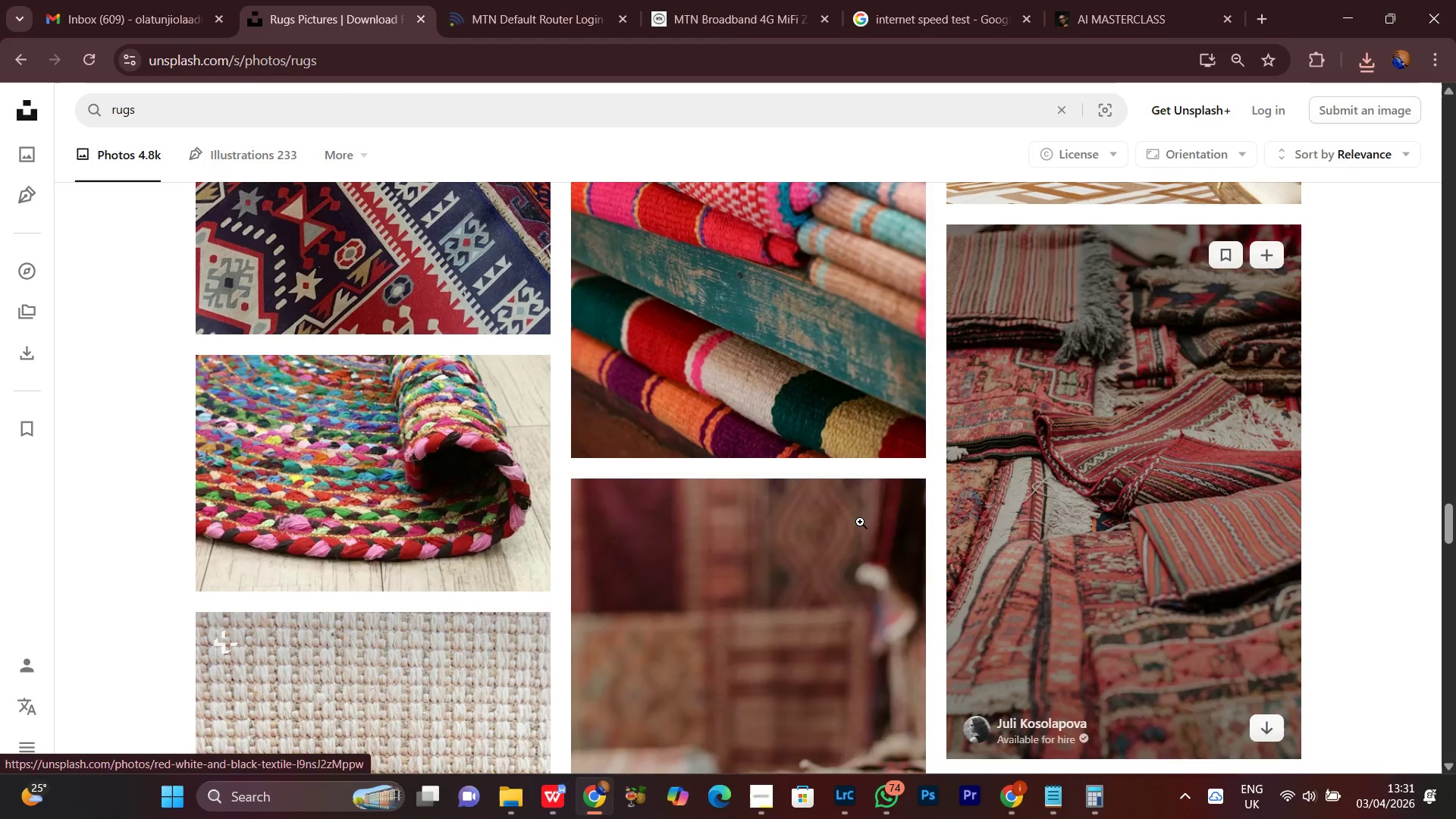 
scroll: coordinate [530, 550], scroll_direction: up, amount: 6.0
 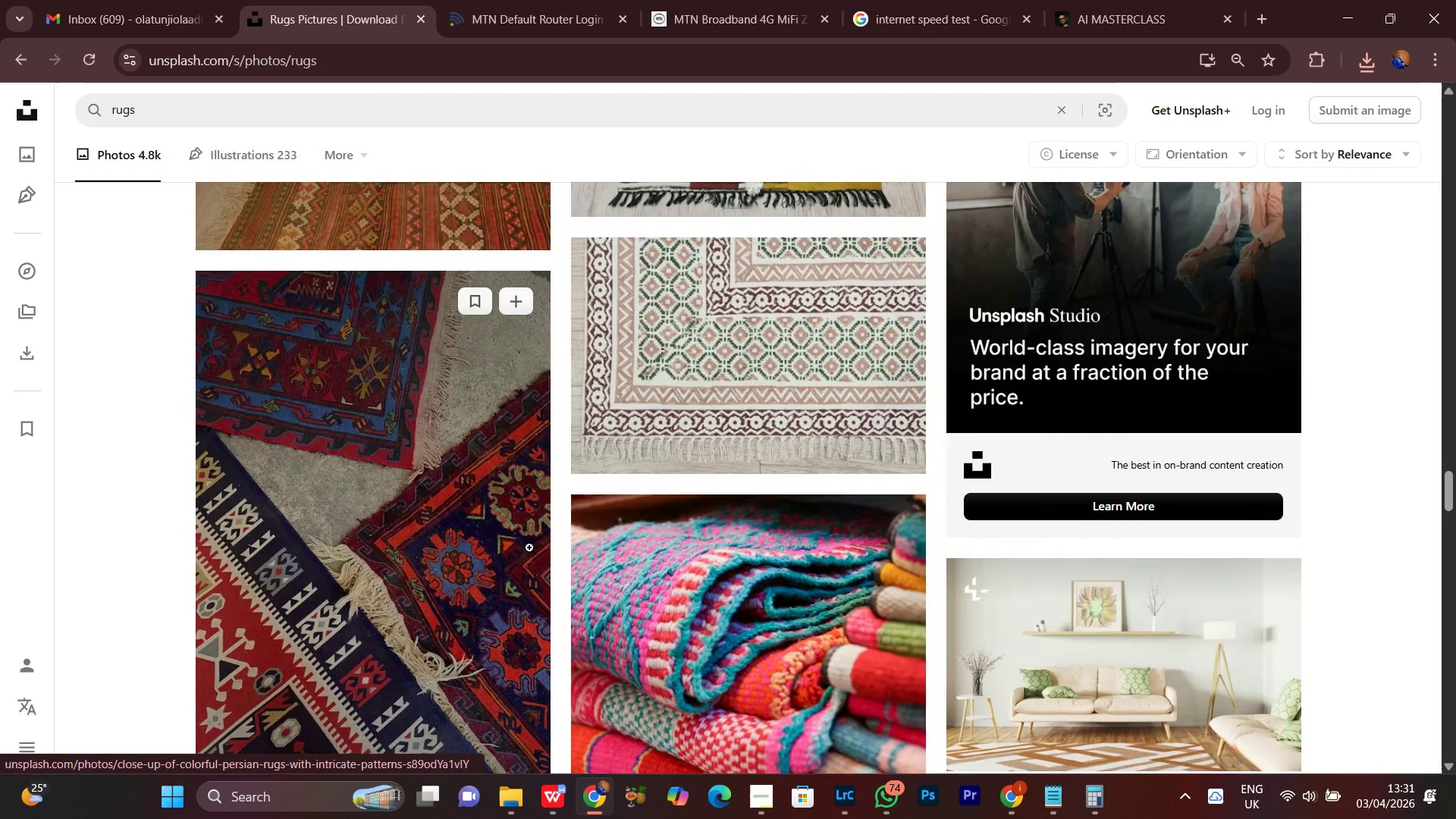 
scroll: coordinate [846, 568], scroll_direction: down, amount: 3.0
 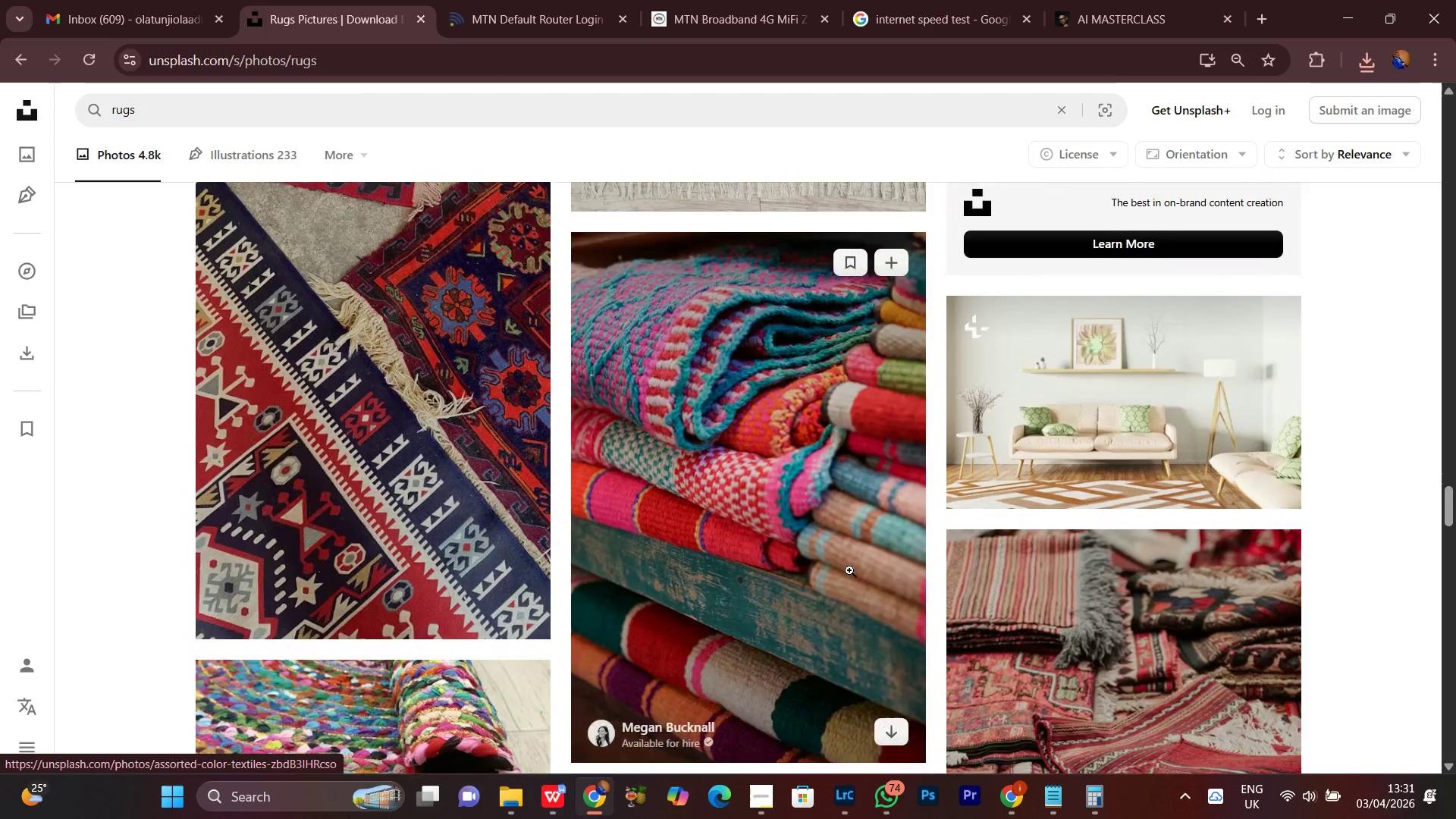 
mouse_move([846, 585])
 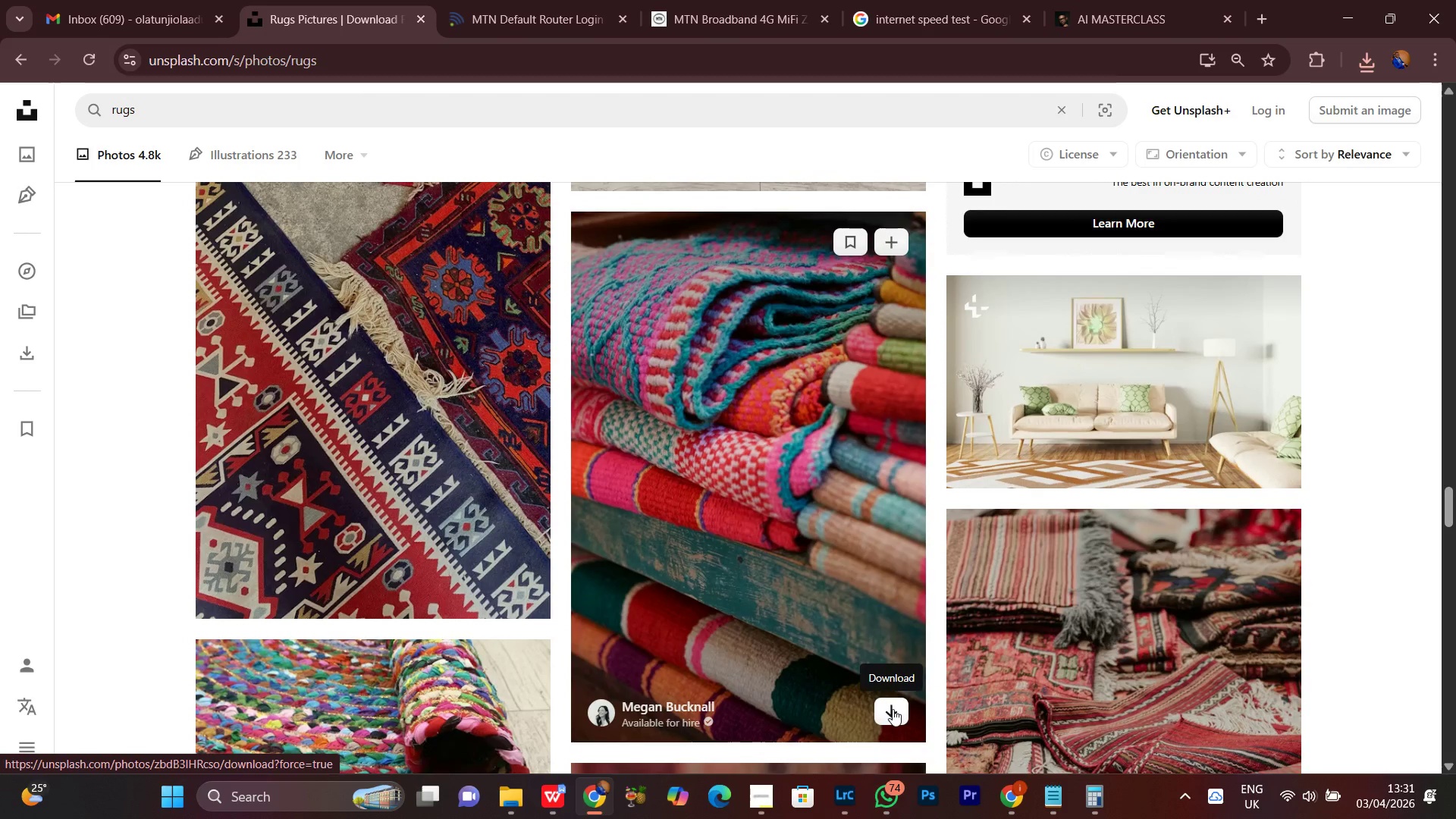 
left_click([893, 709])
 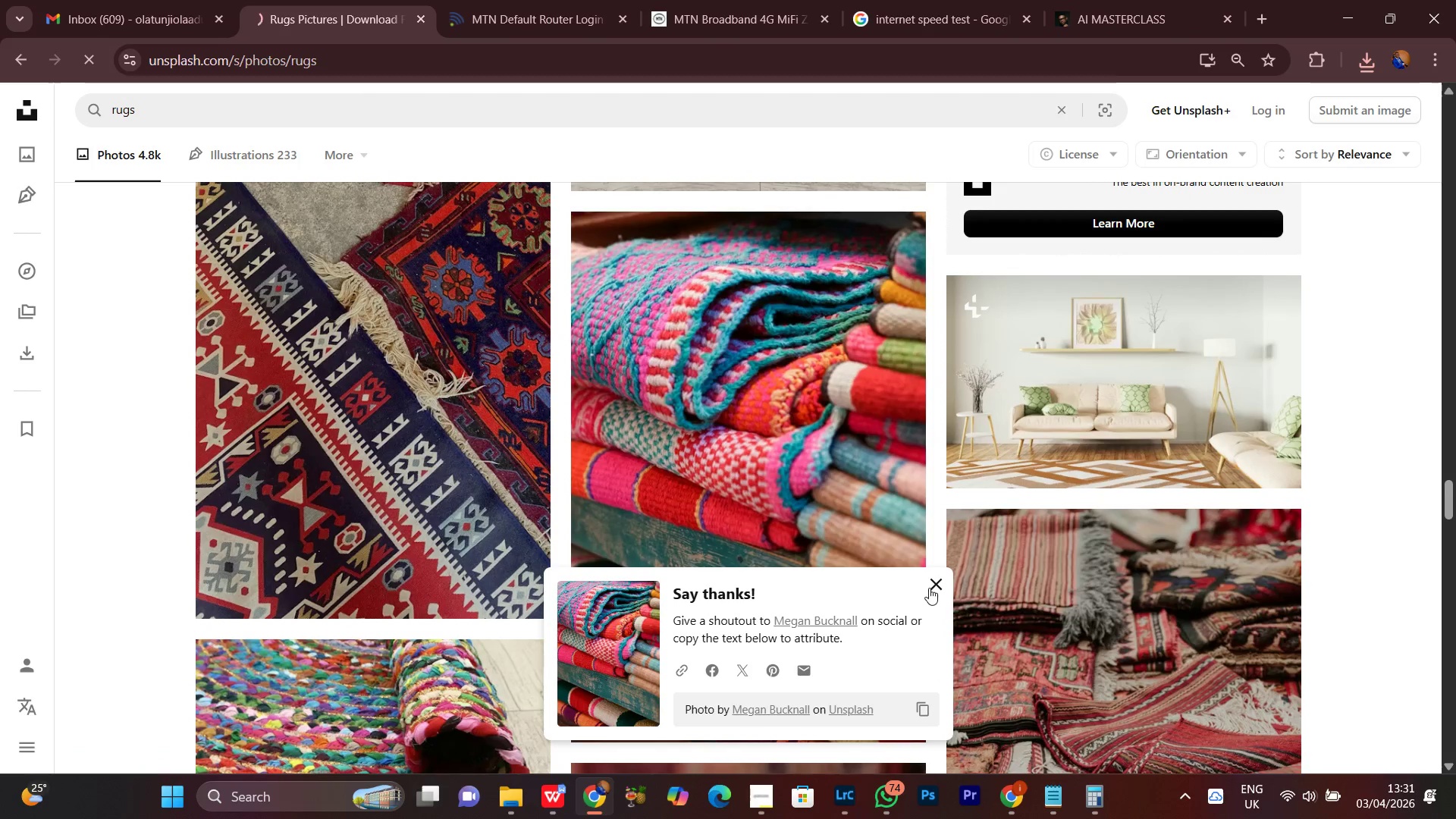 
left_click([933, 581])
 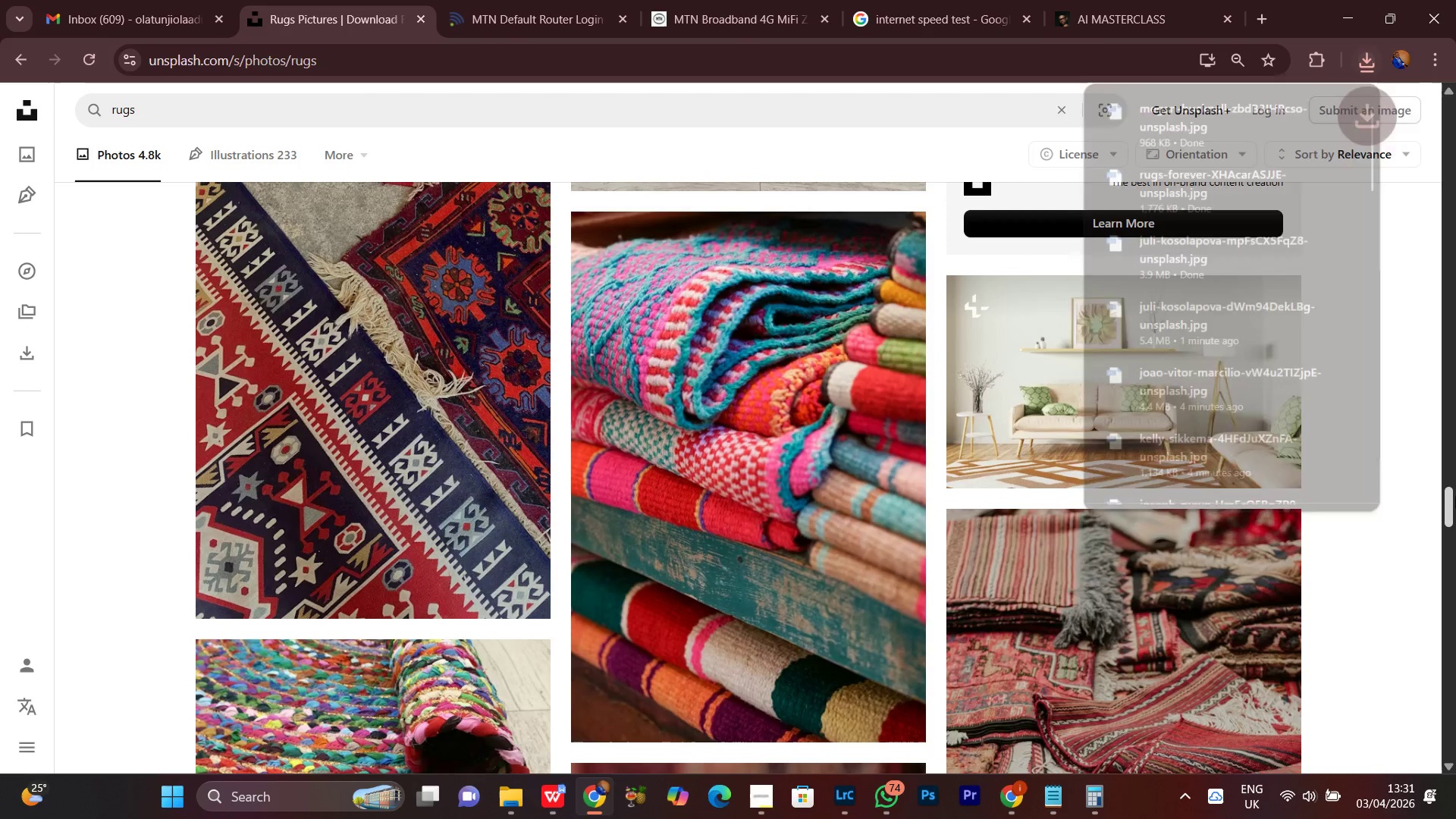 
scroll: coordinate [1451, 504], scroll_direction: down, amount: 6.0
 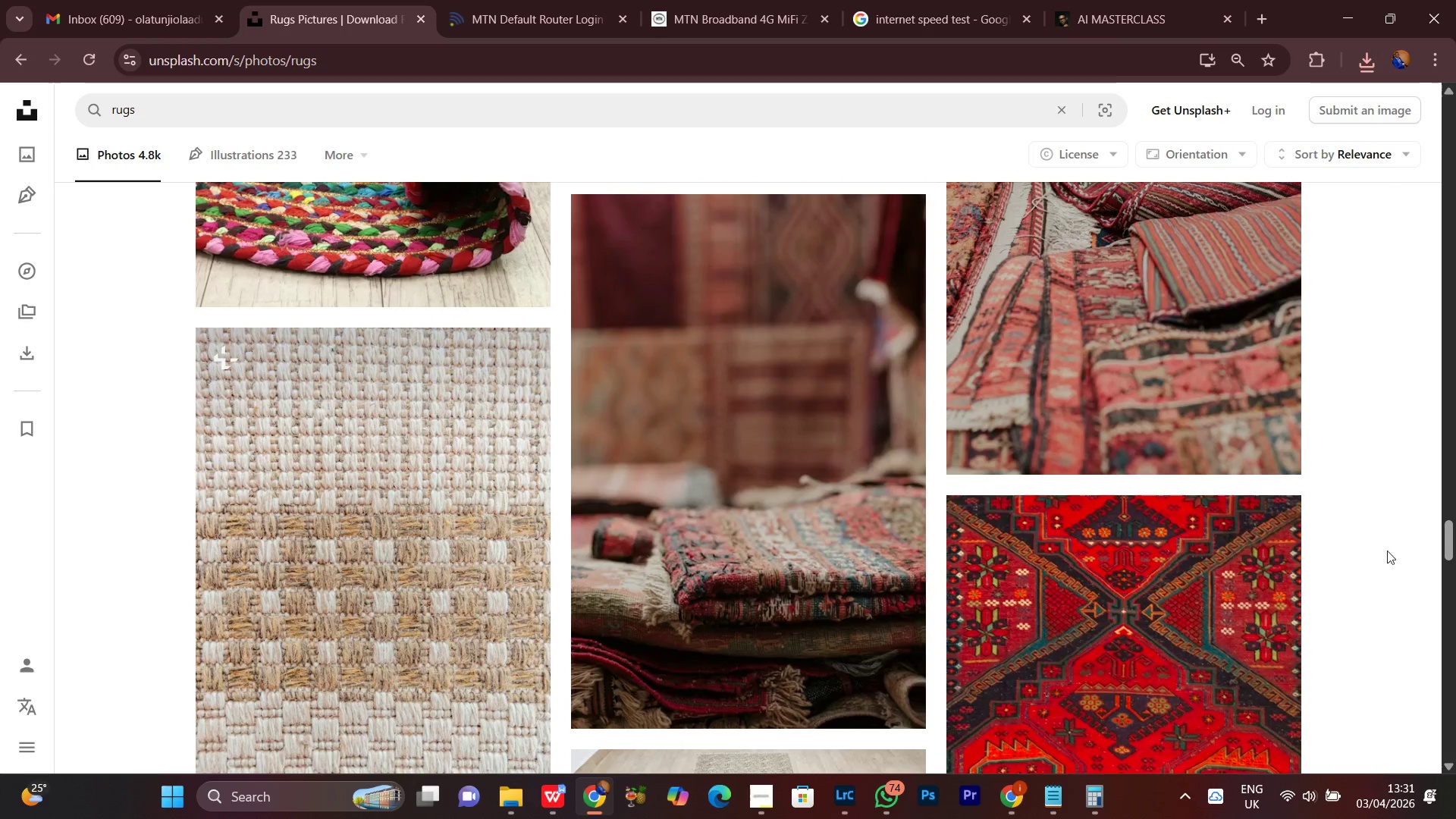 
scroll: coordinate [1383, 559], scroll_direction: up, amount: 4.0
 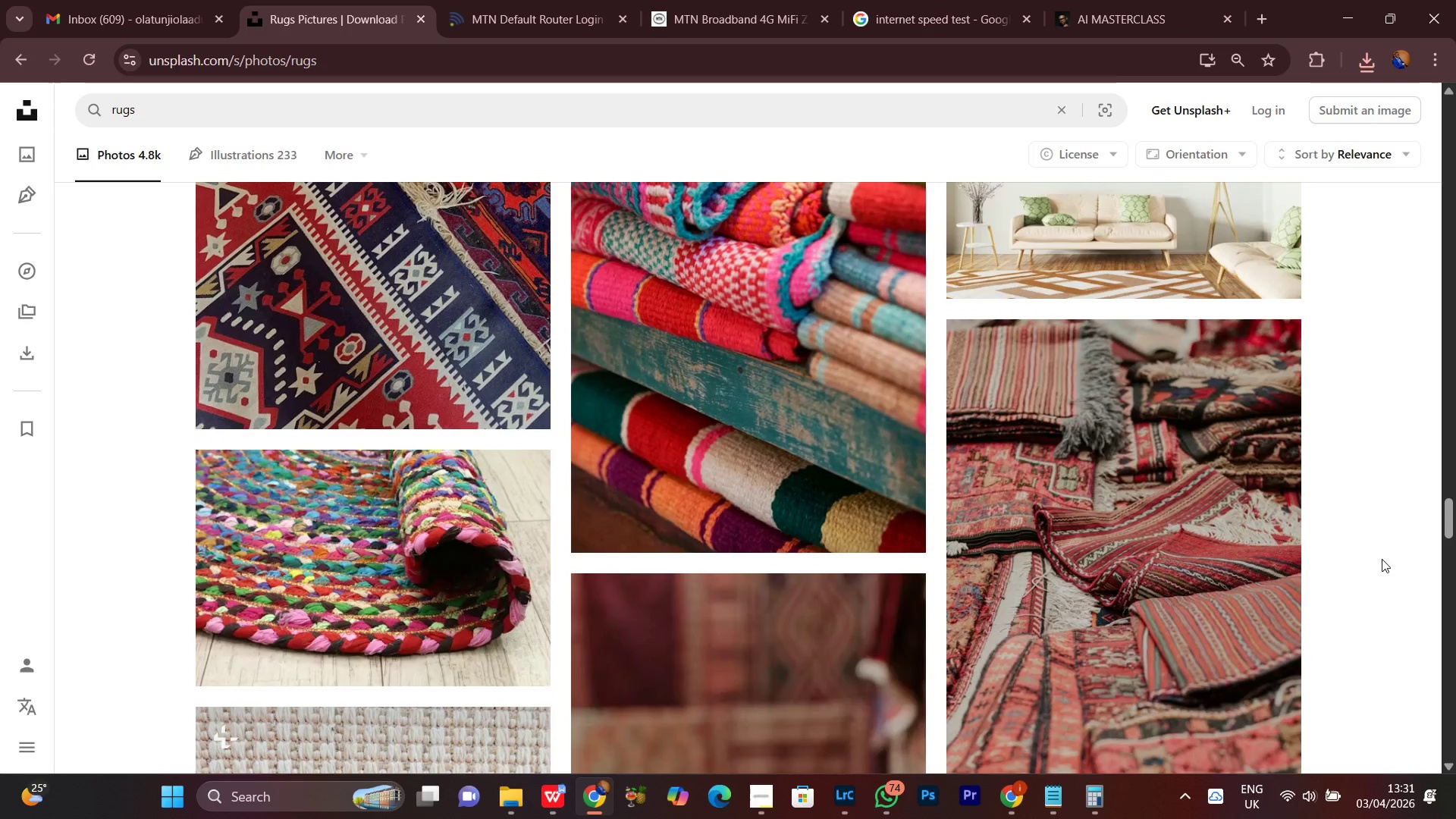 
scroll: coordinate [1363, 580], scroll_direction: down, amount: 2.0
 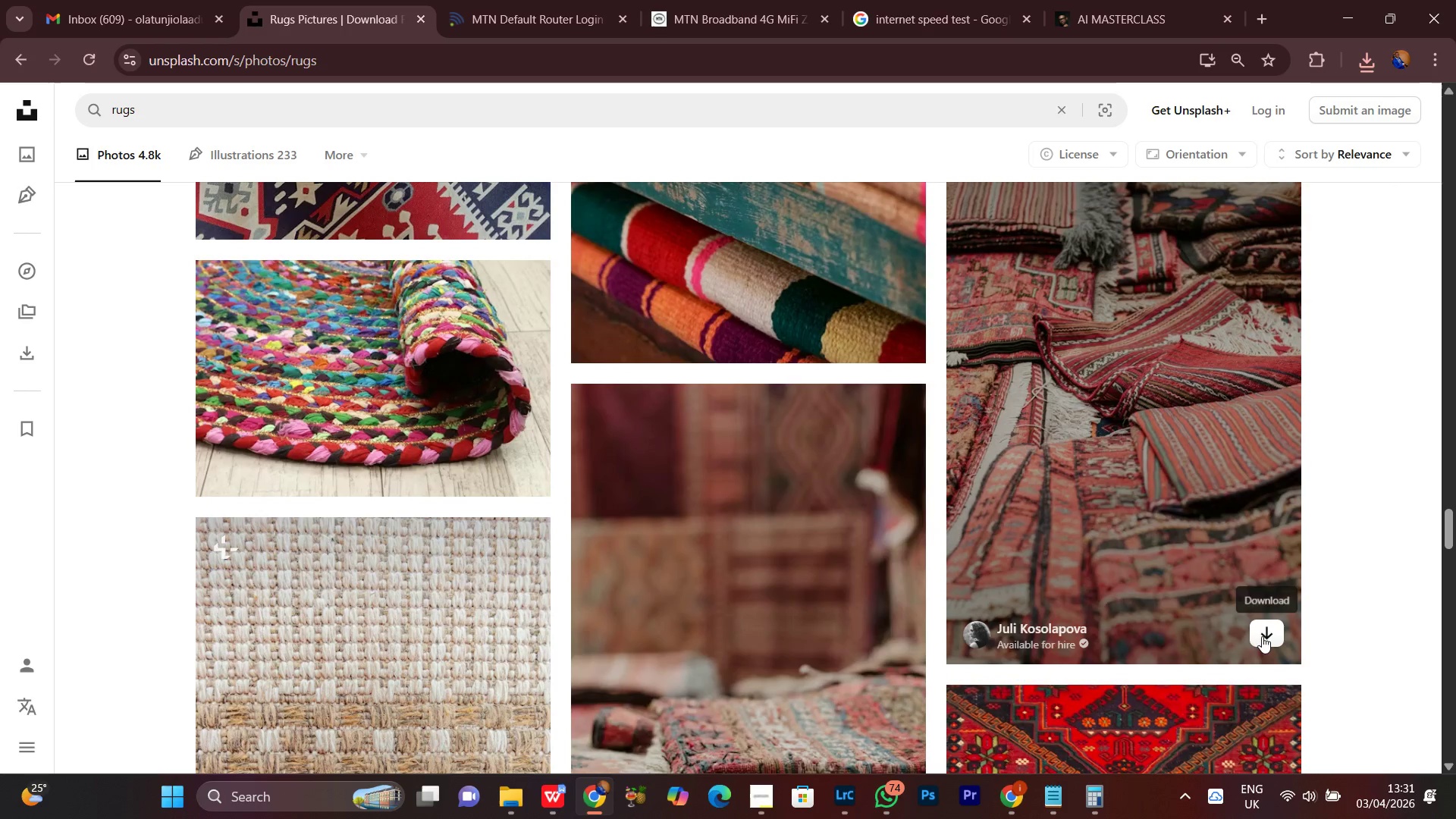 
left_click([1262, 632])
 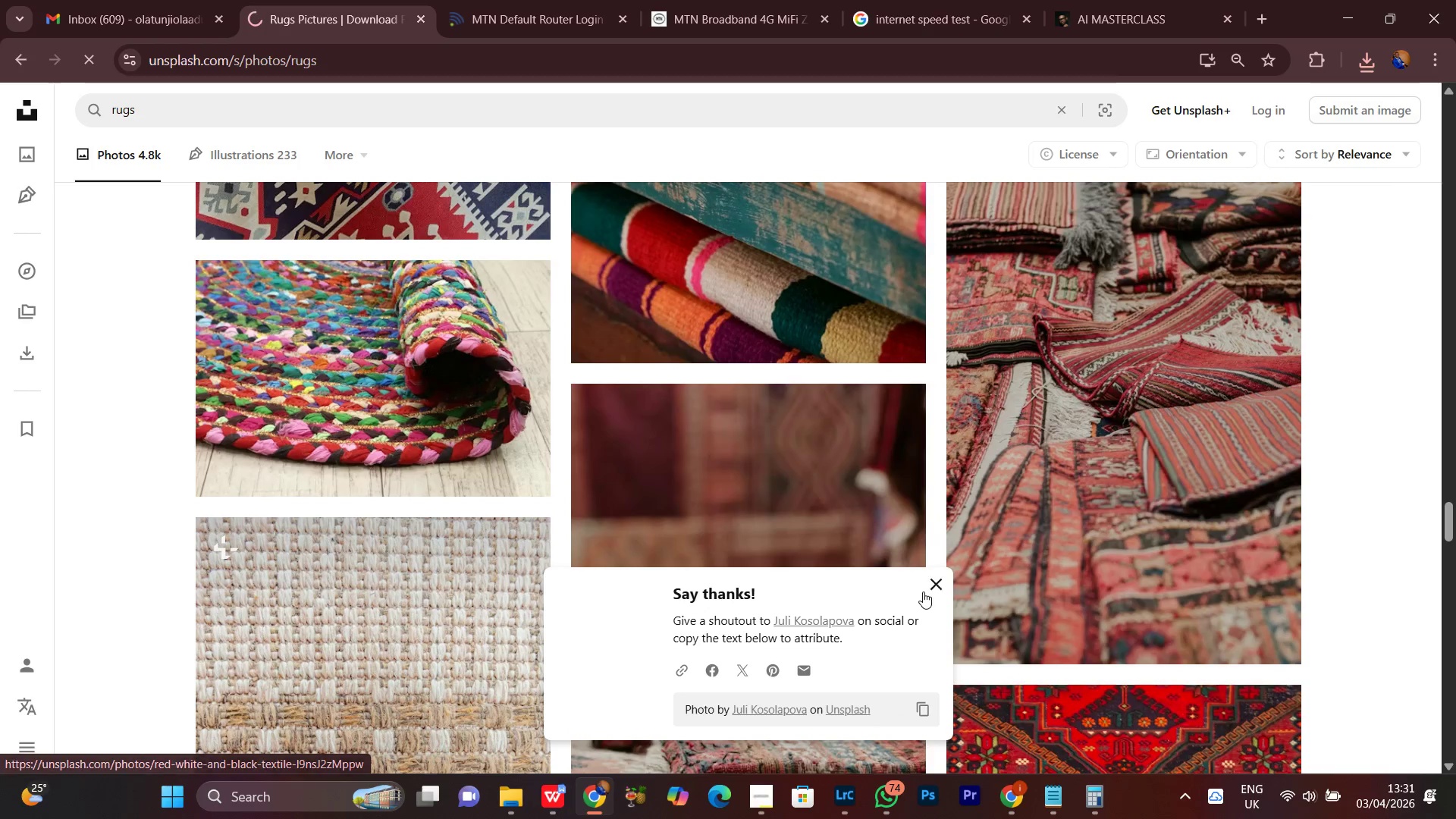 
left_click([934, 585])
 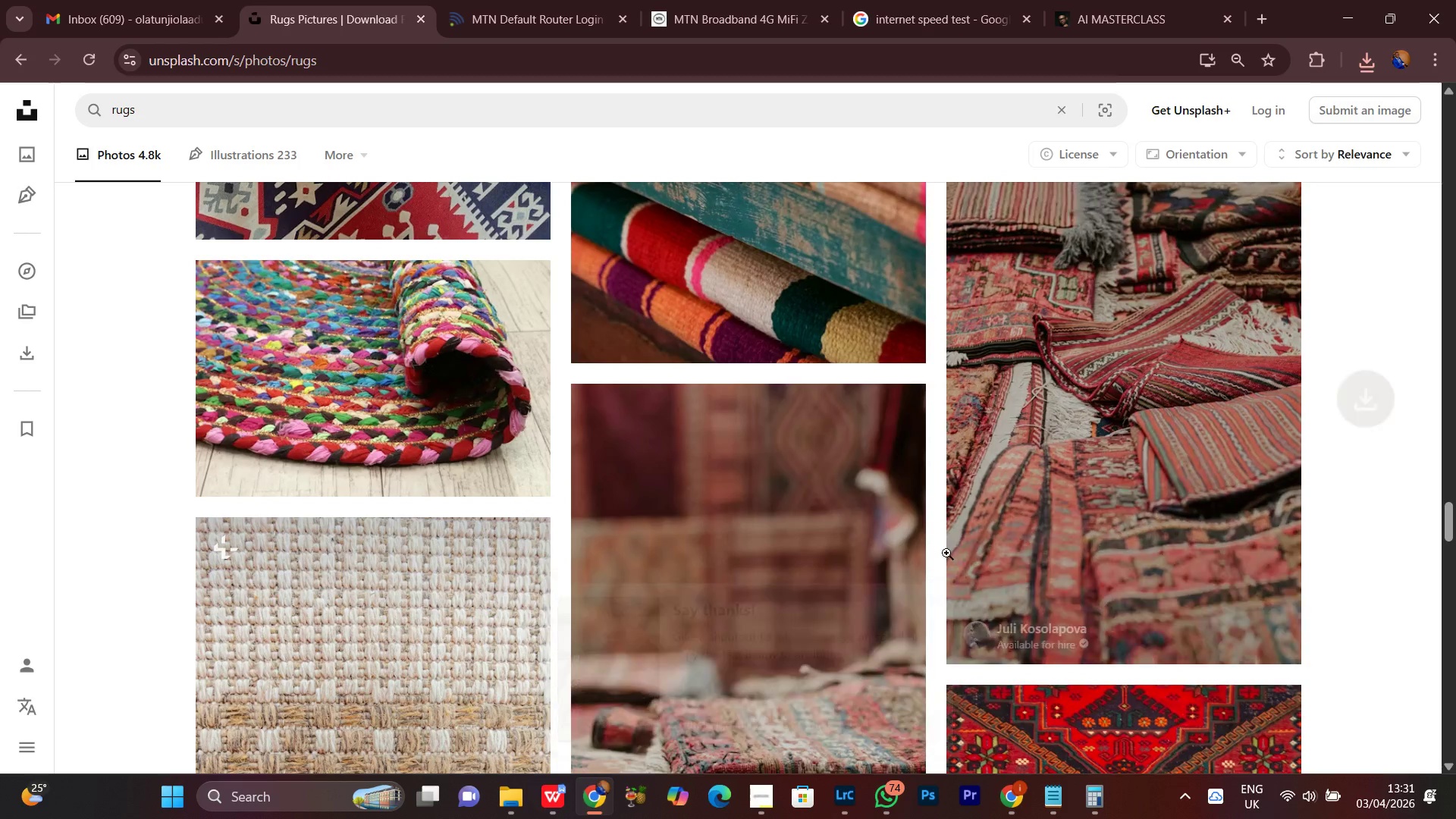 
scroll: coordinate [908, 599], scroll_direction: down, amount: 14.0
 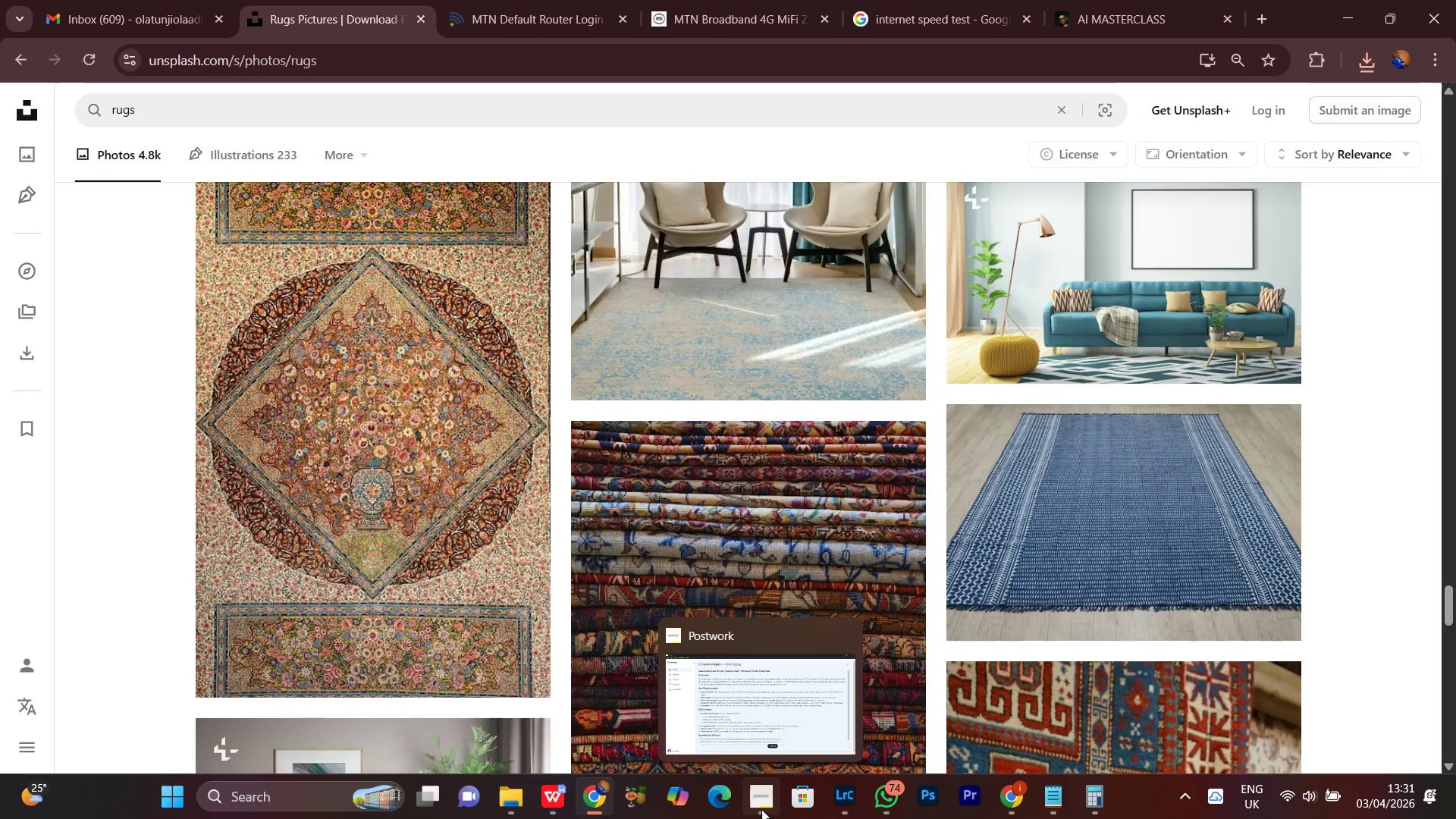 
left_click([761, 805])